 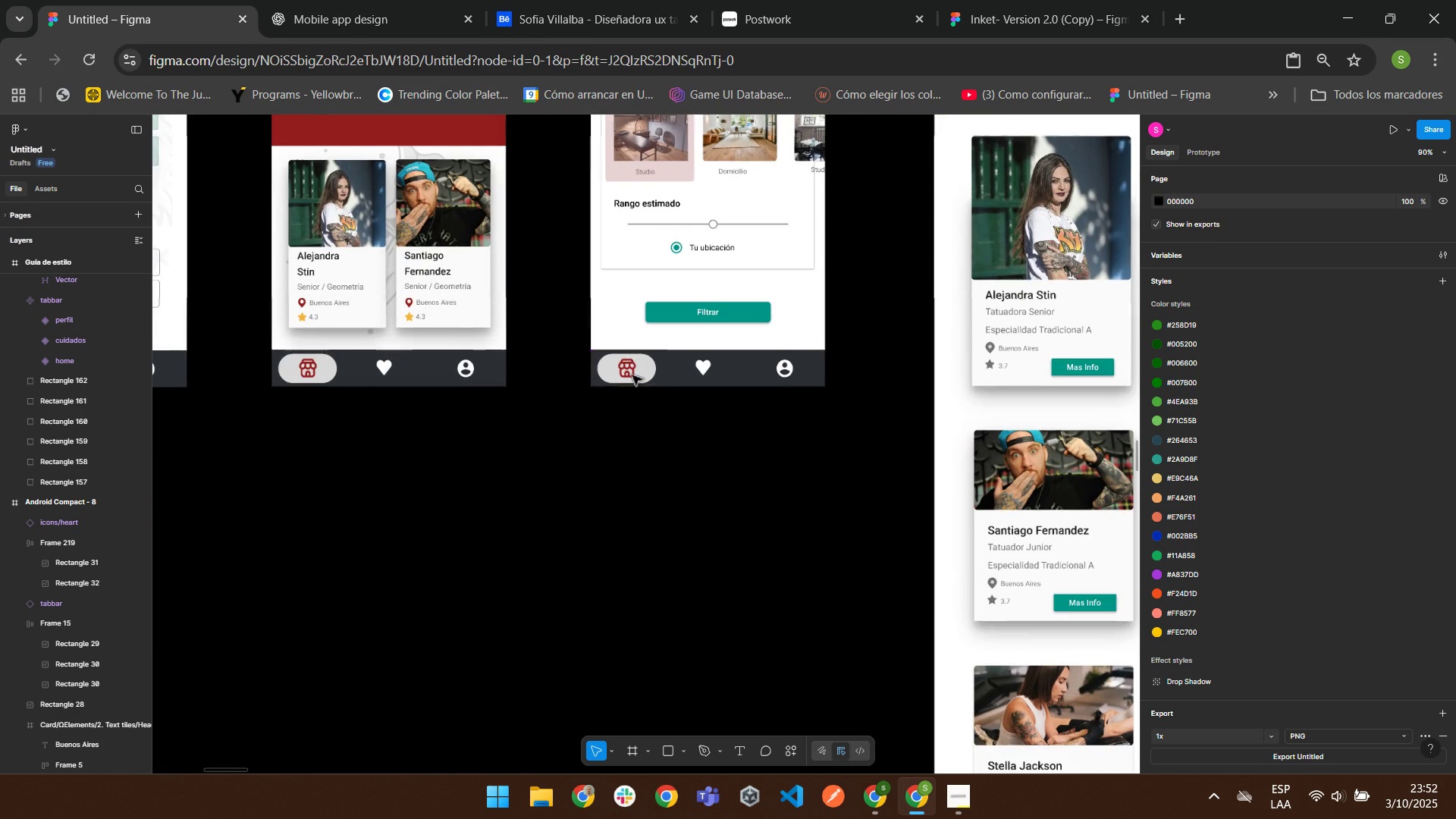 
key(Delete)
 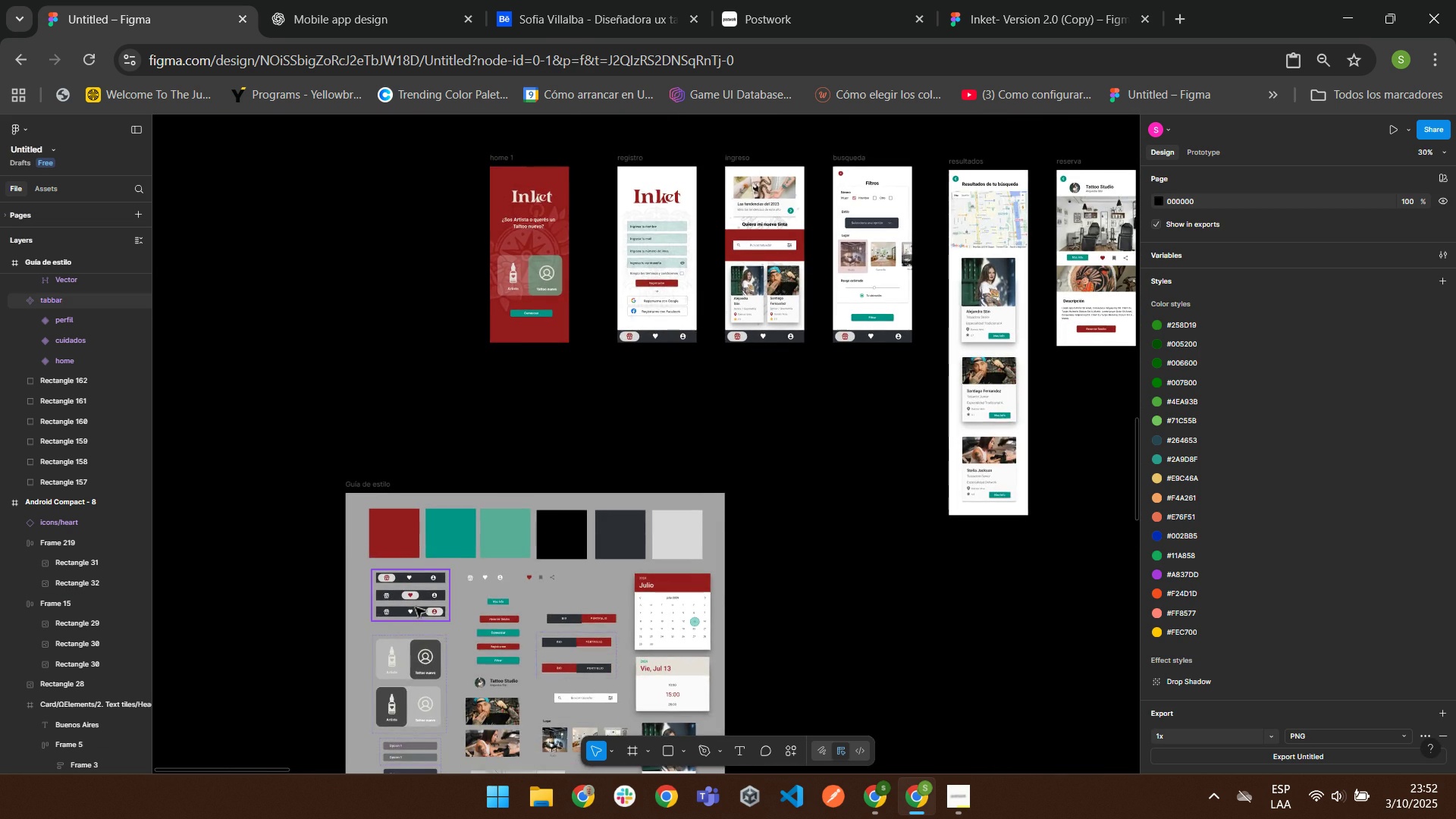 
wait(6.78)
 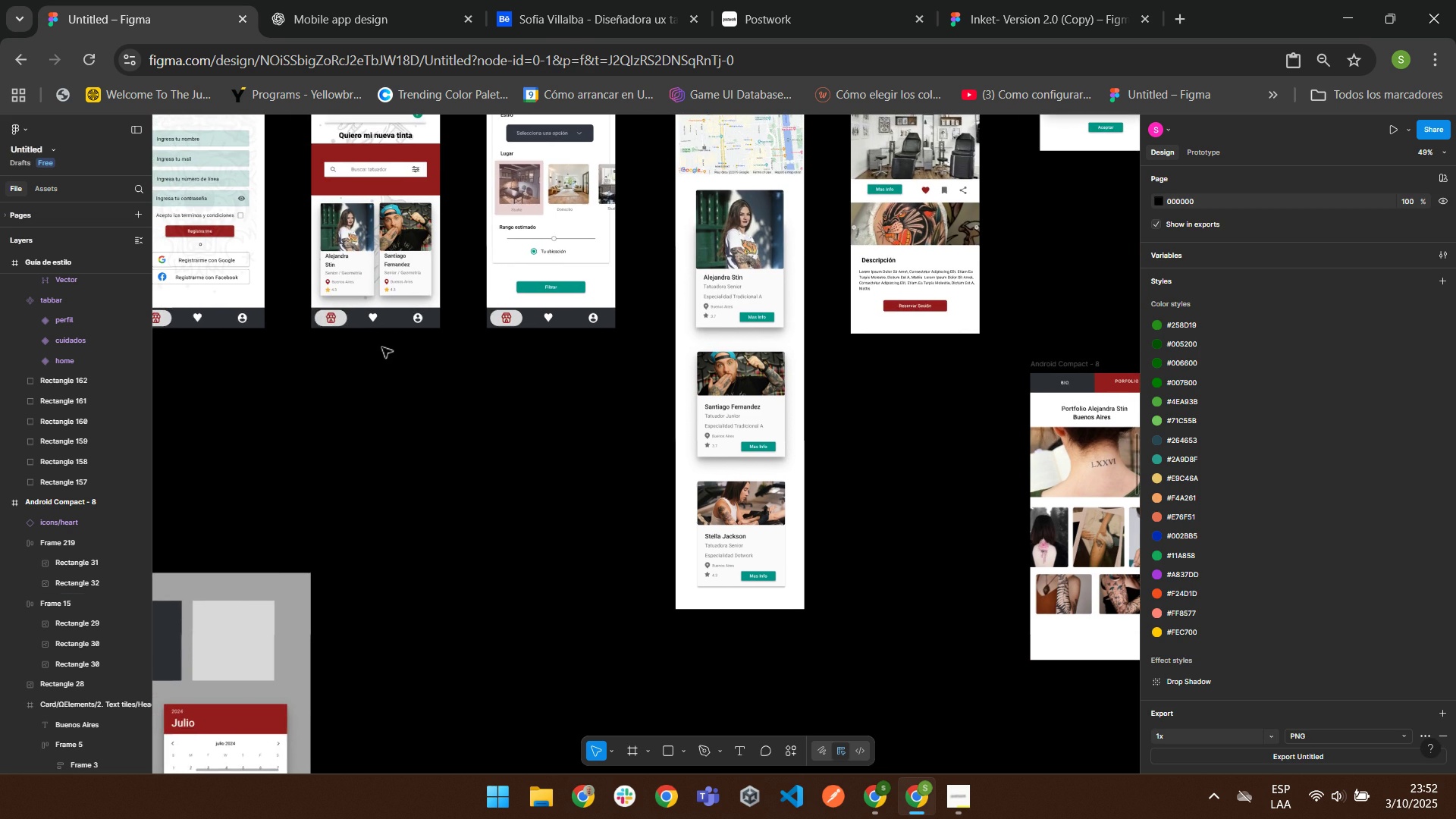 
scroll: coordinate [441, 573], scroll_direction: down, amount: 1.0
 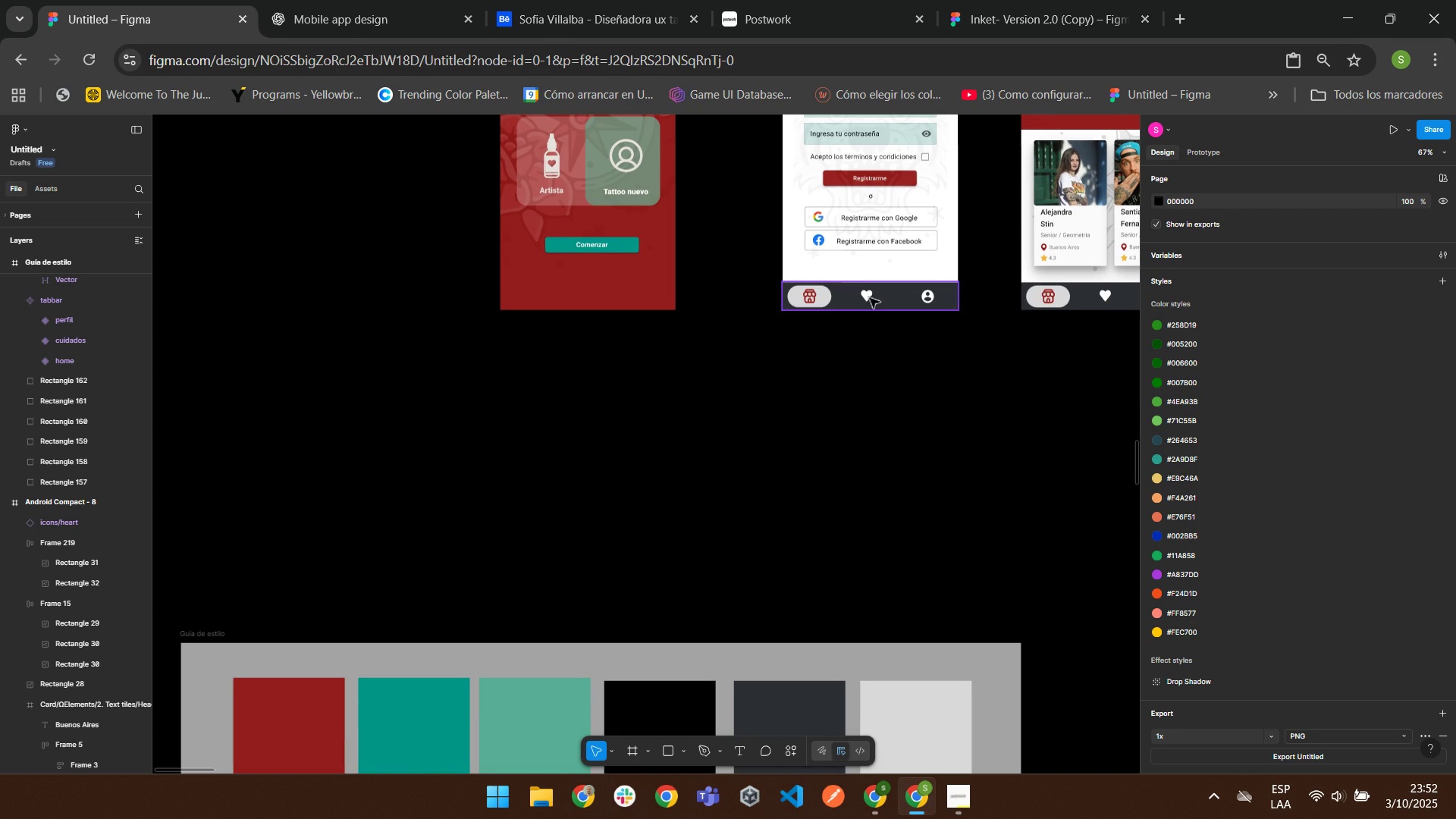 
right_click([880, 287])
 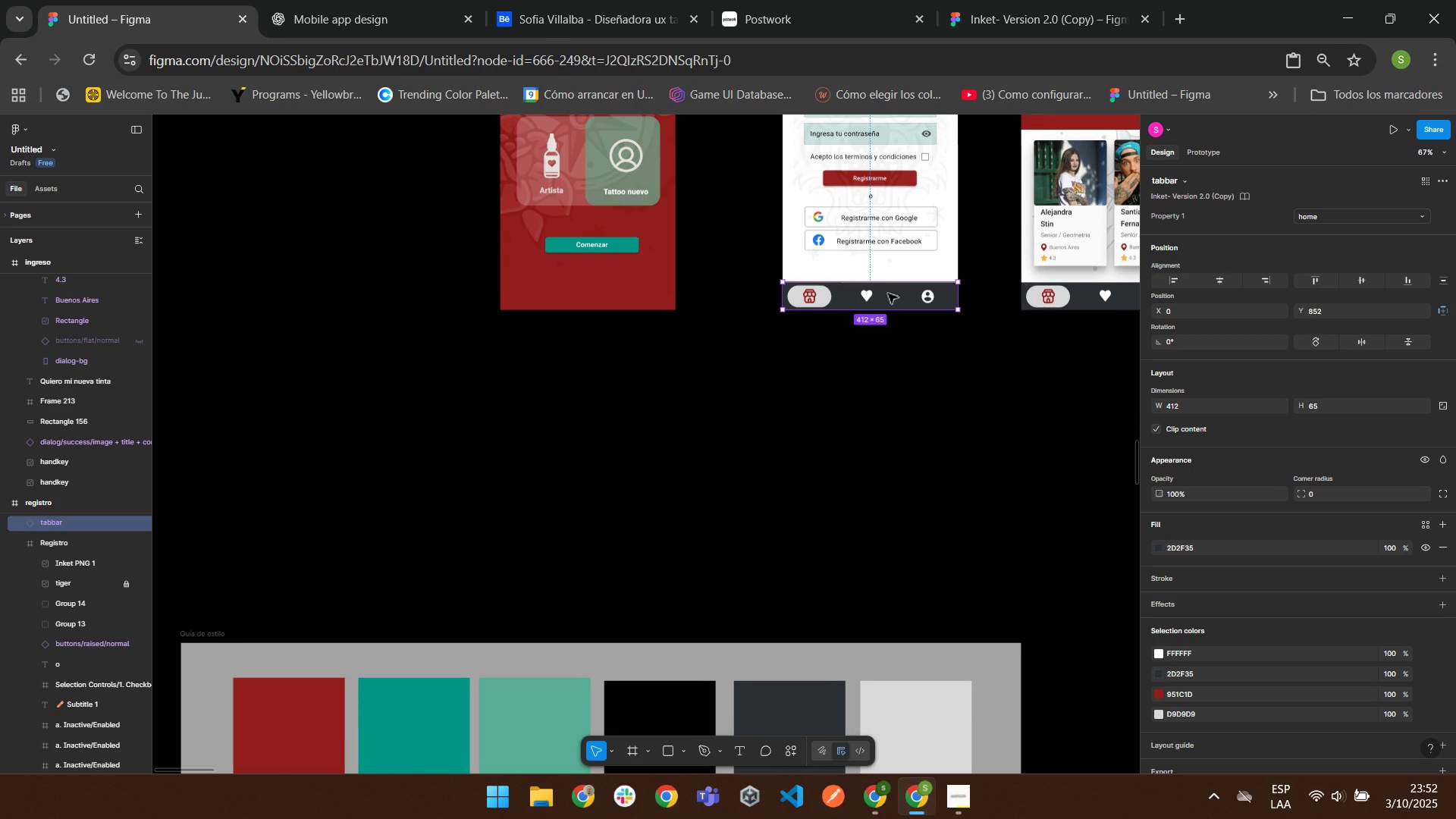 
left_click([887, 293])
 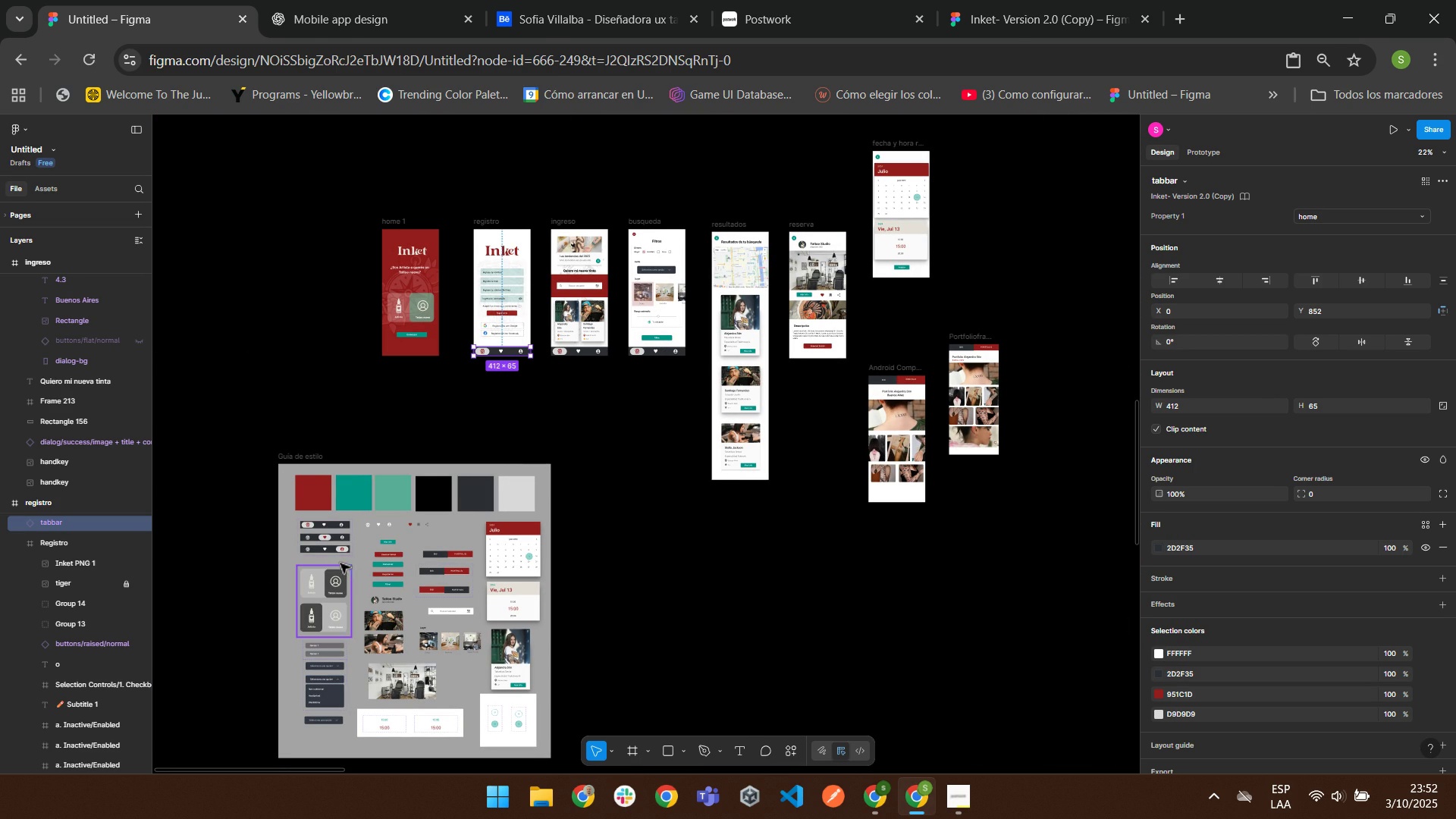 
wait(8.37)
 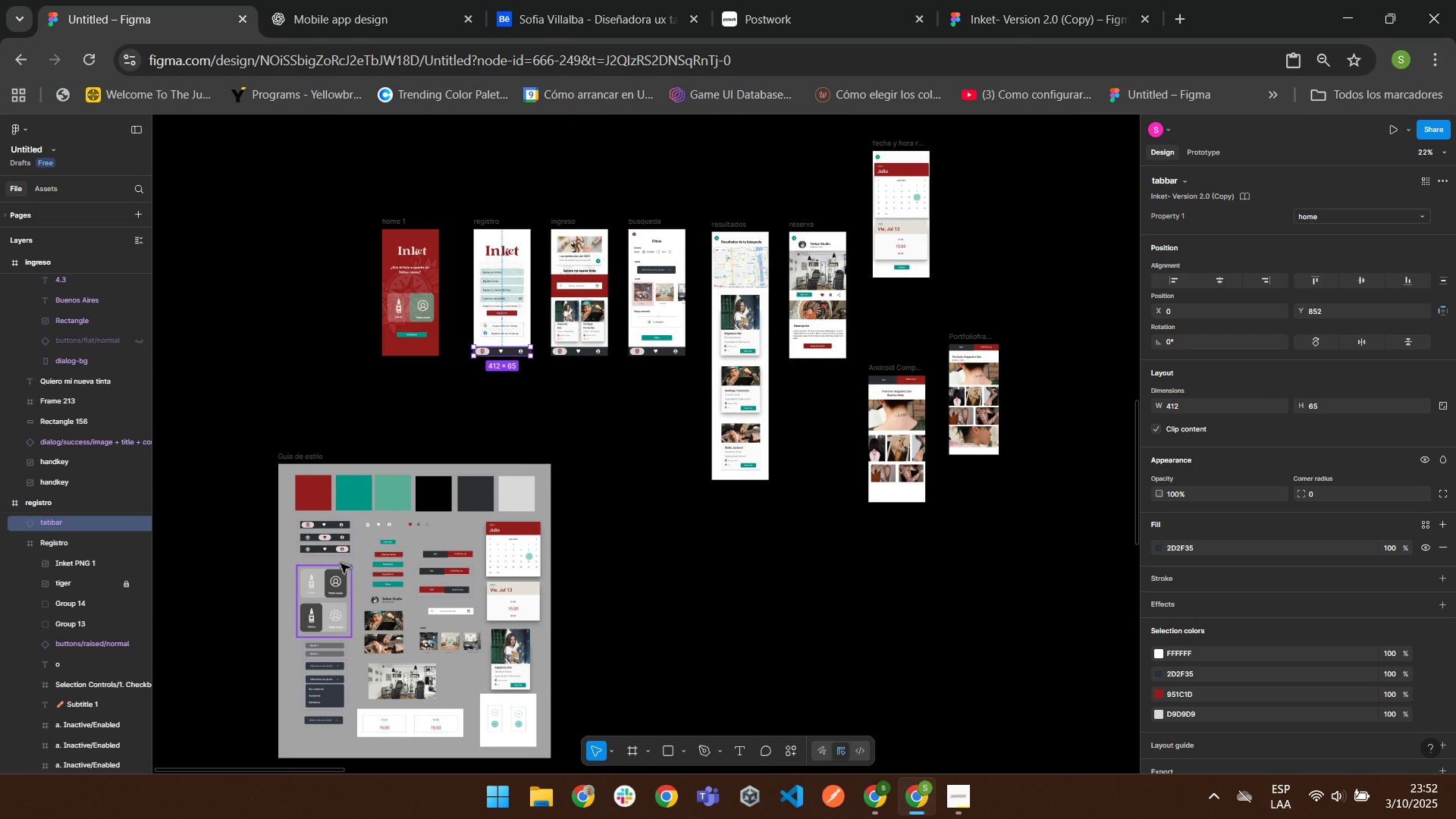 
right_click([814, 469])
 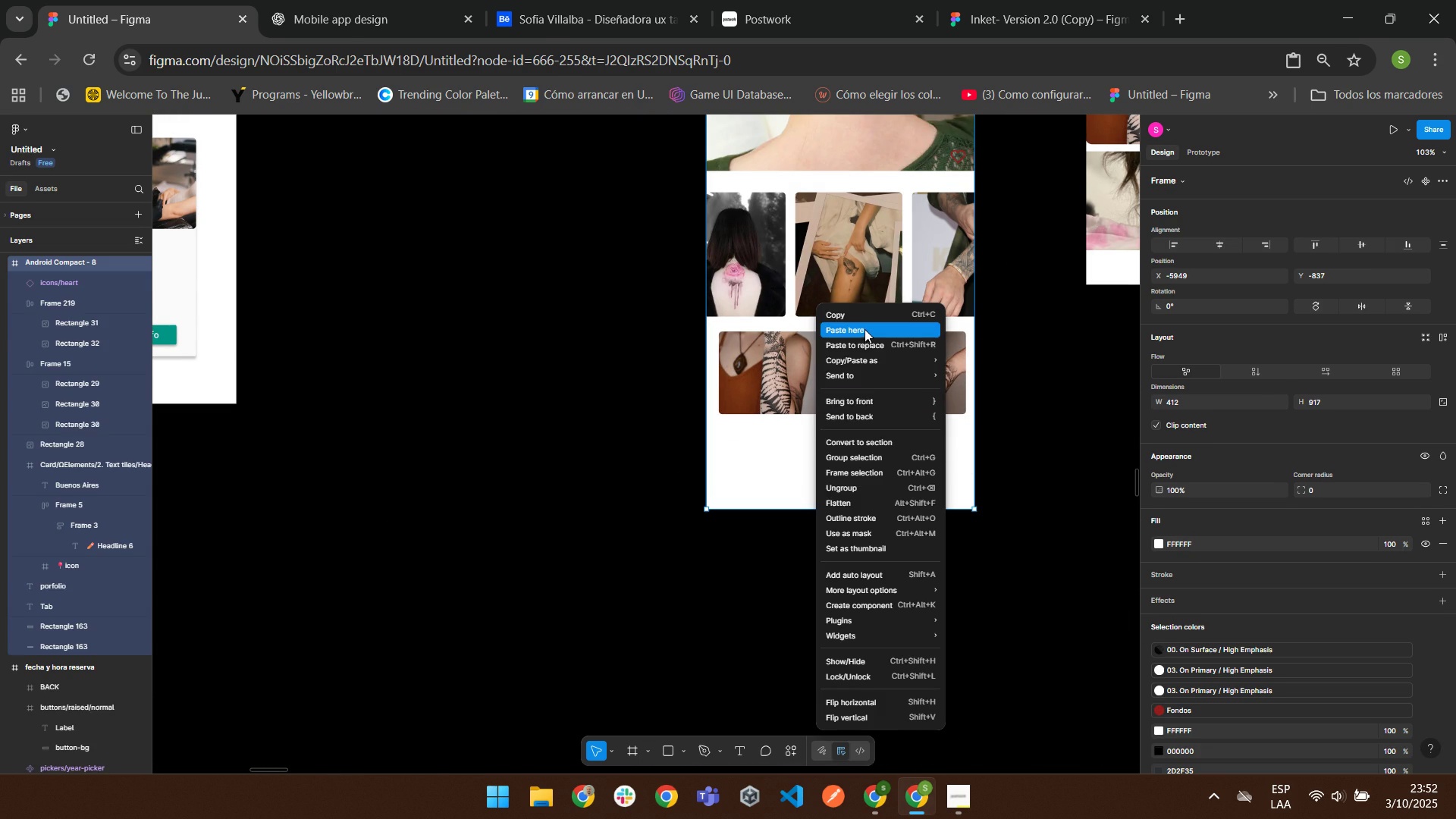 
left_click([864, 329])